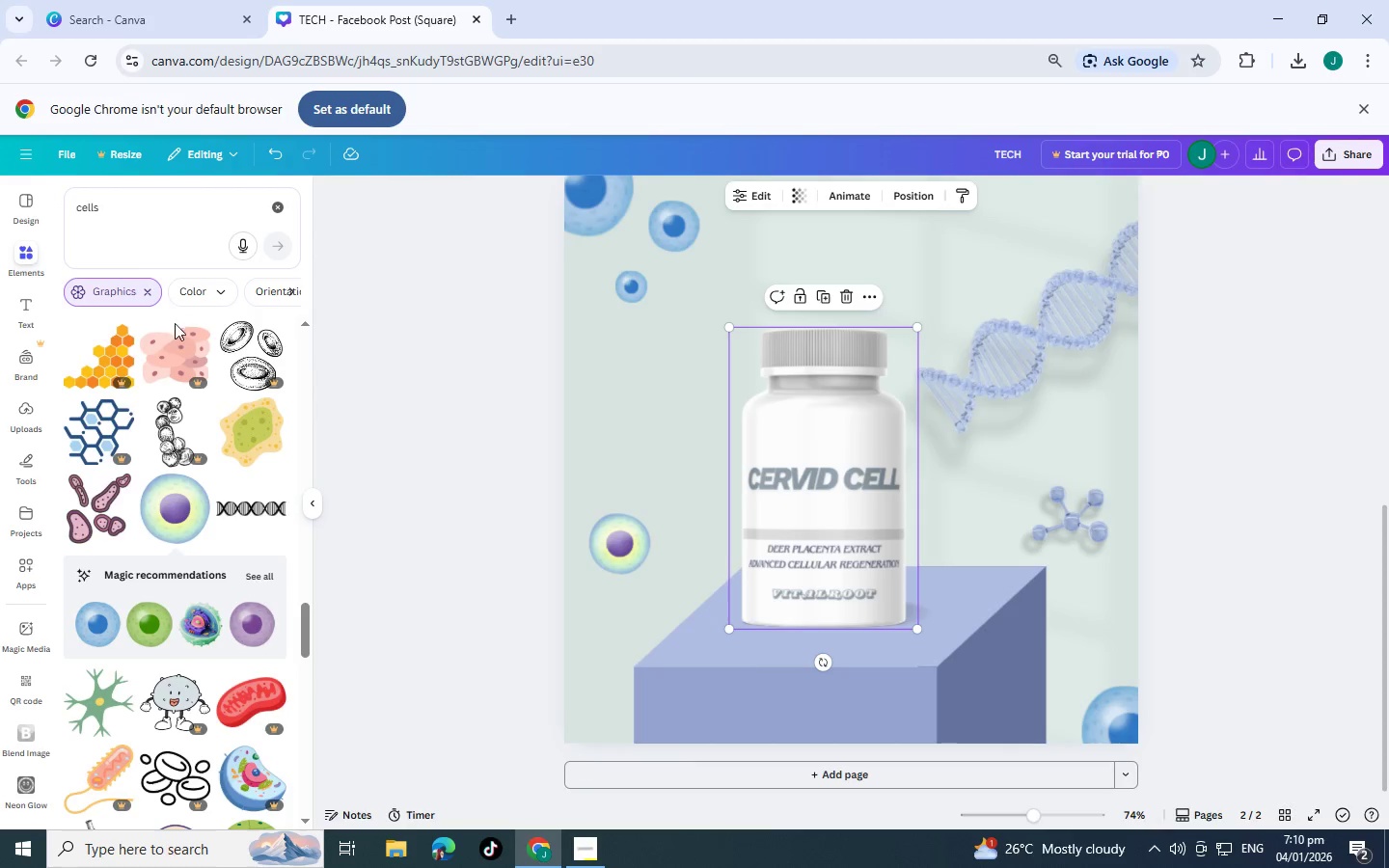 
scroll: coordinate [172, 446], scroll_direction: down, amount: 9.0
 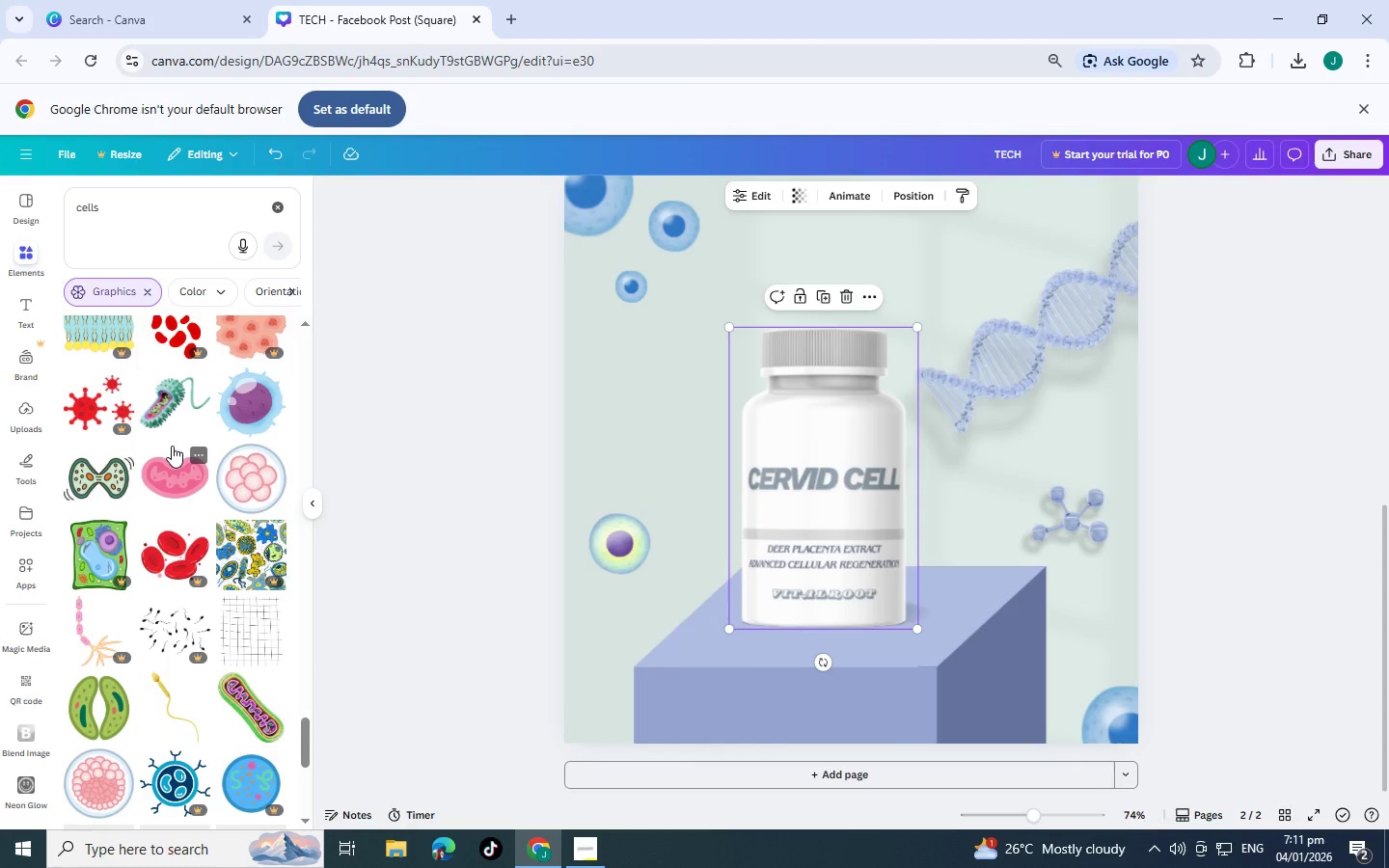 
scroll: coordinate [172, 446], scroll_direction: down, amount: 6.0
 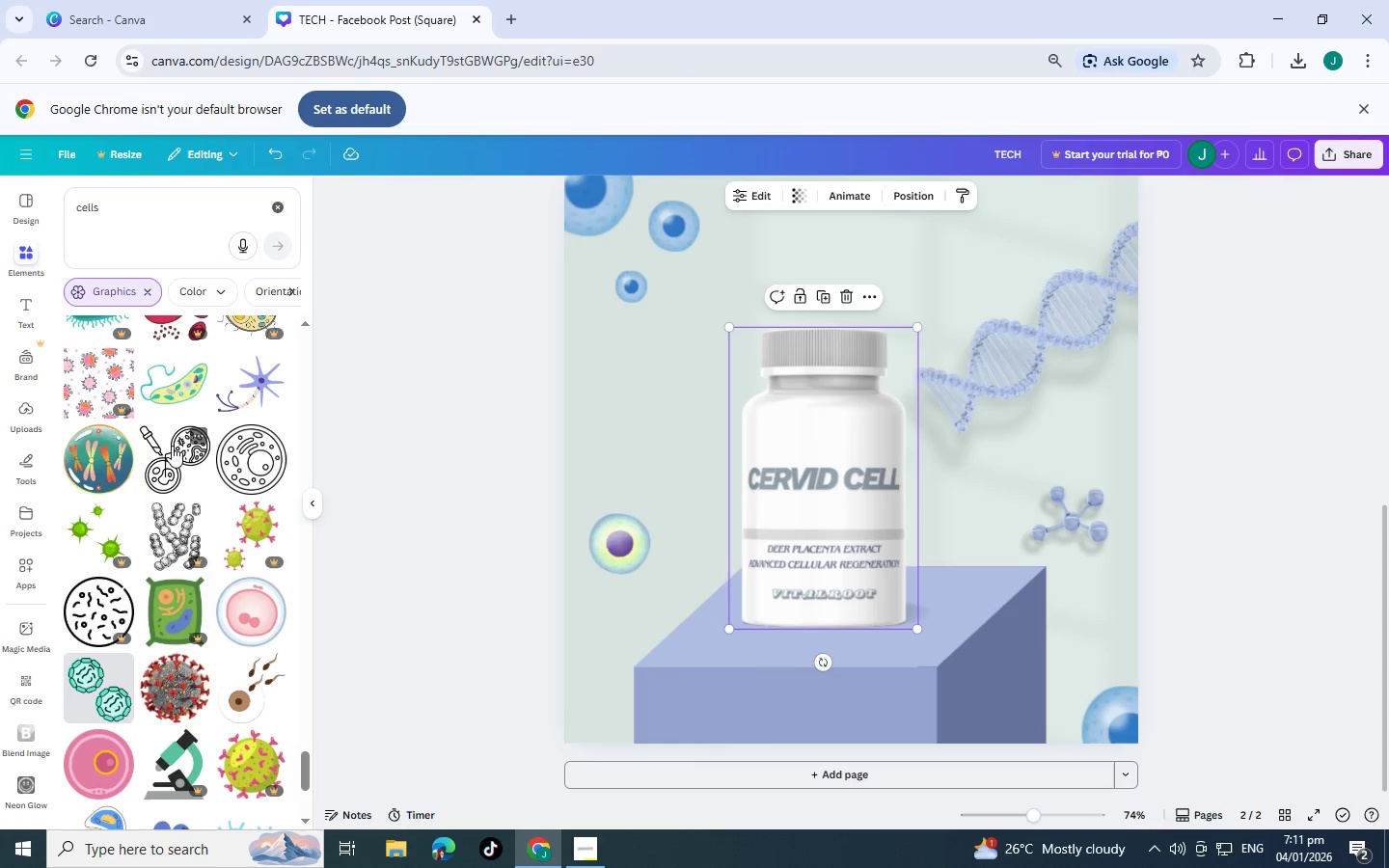 
scroll: coordinate [172, 446], scroll_direction: down, amount: 5.0
 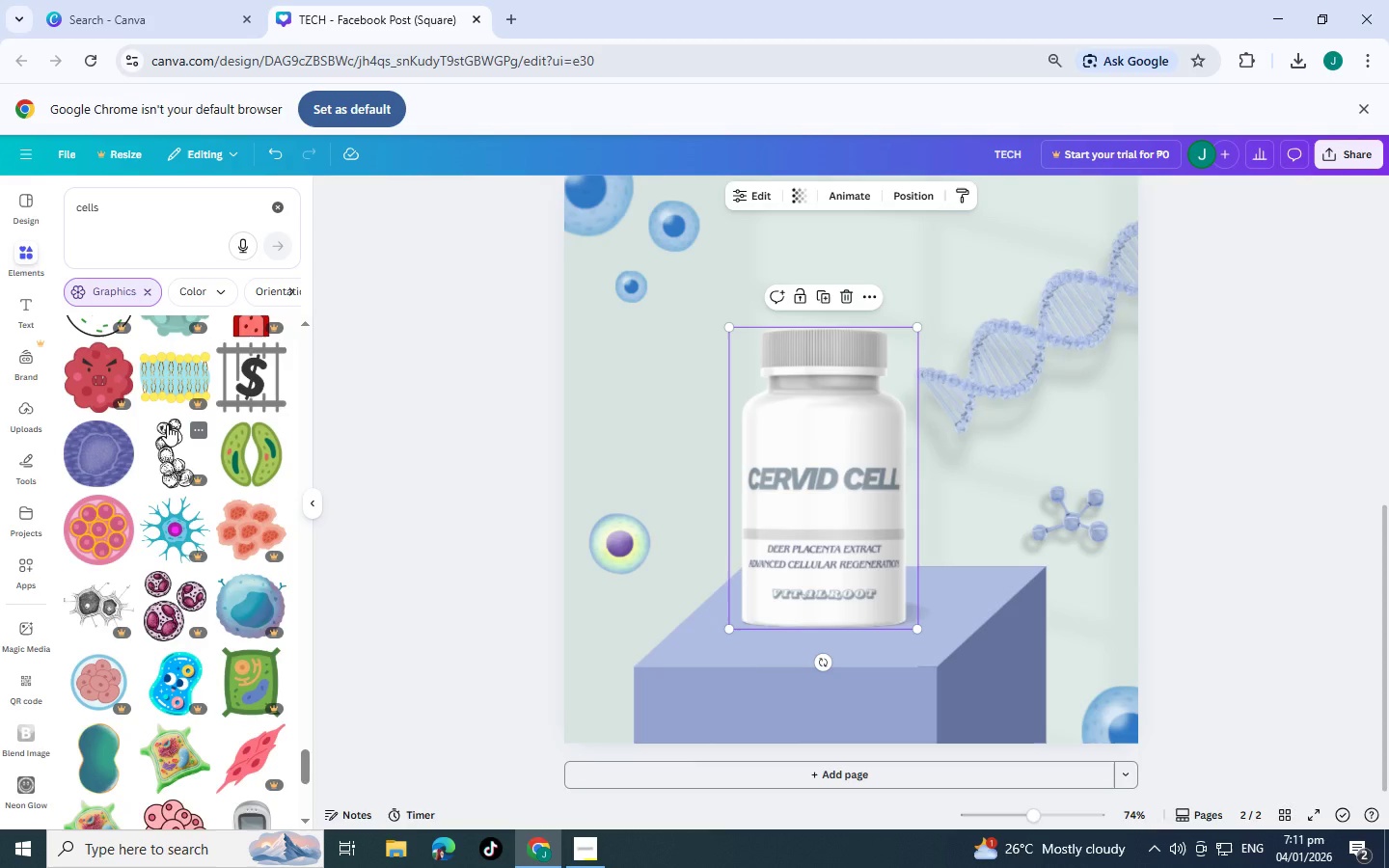 
scroll: coordinate [139, 466], scroll_direction: down, amount: 6.0
 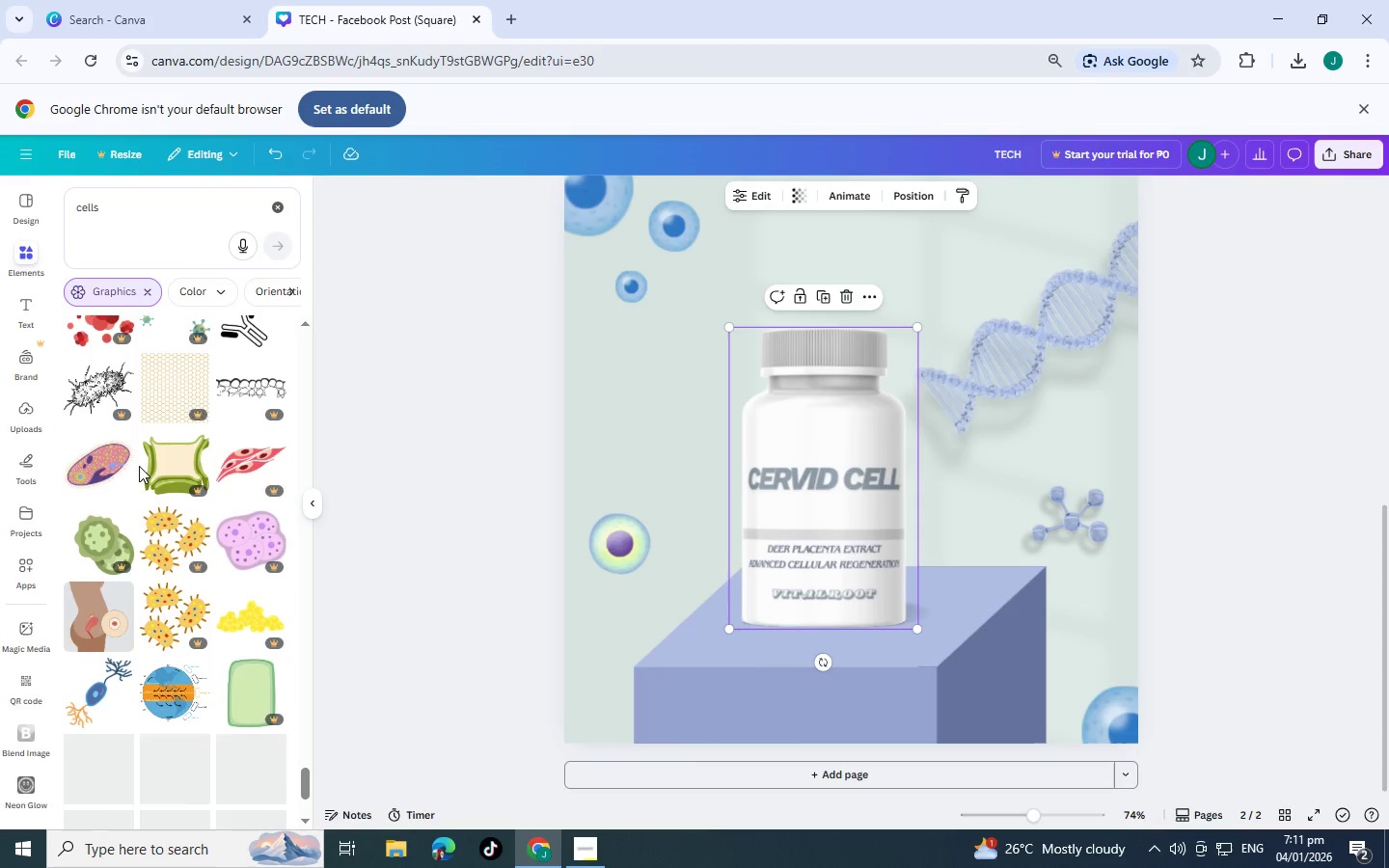 
scroll: coordinate [103, 461], scroll_direction: down, amount: 5.0
 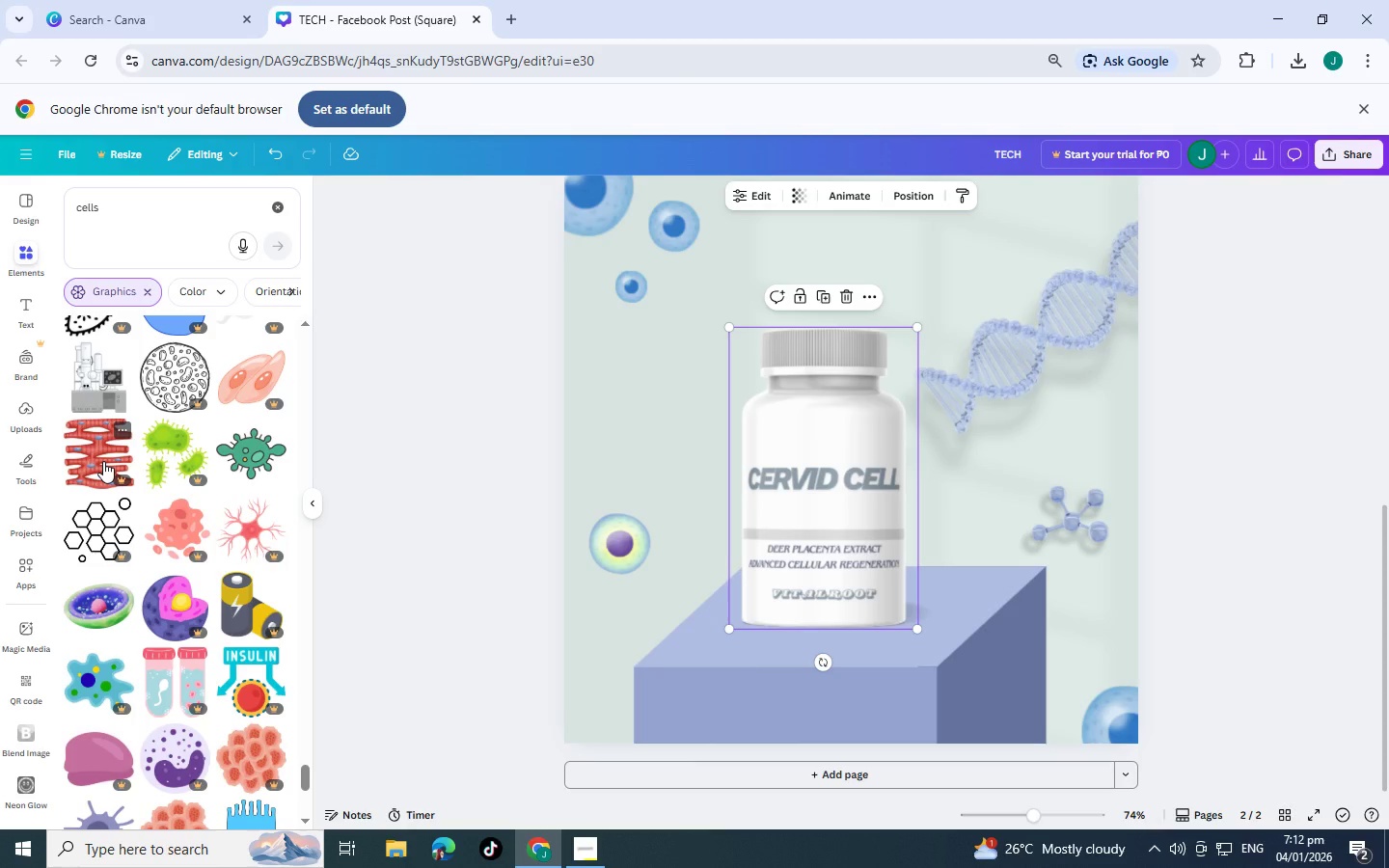 
scroll: coordinate [103, 461], scroll_direction: down, amount: 7.0
 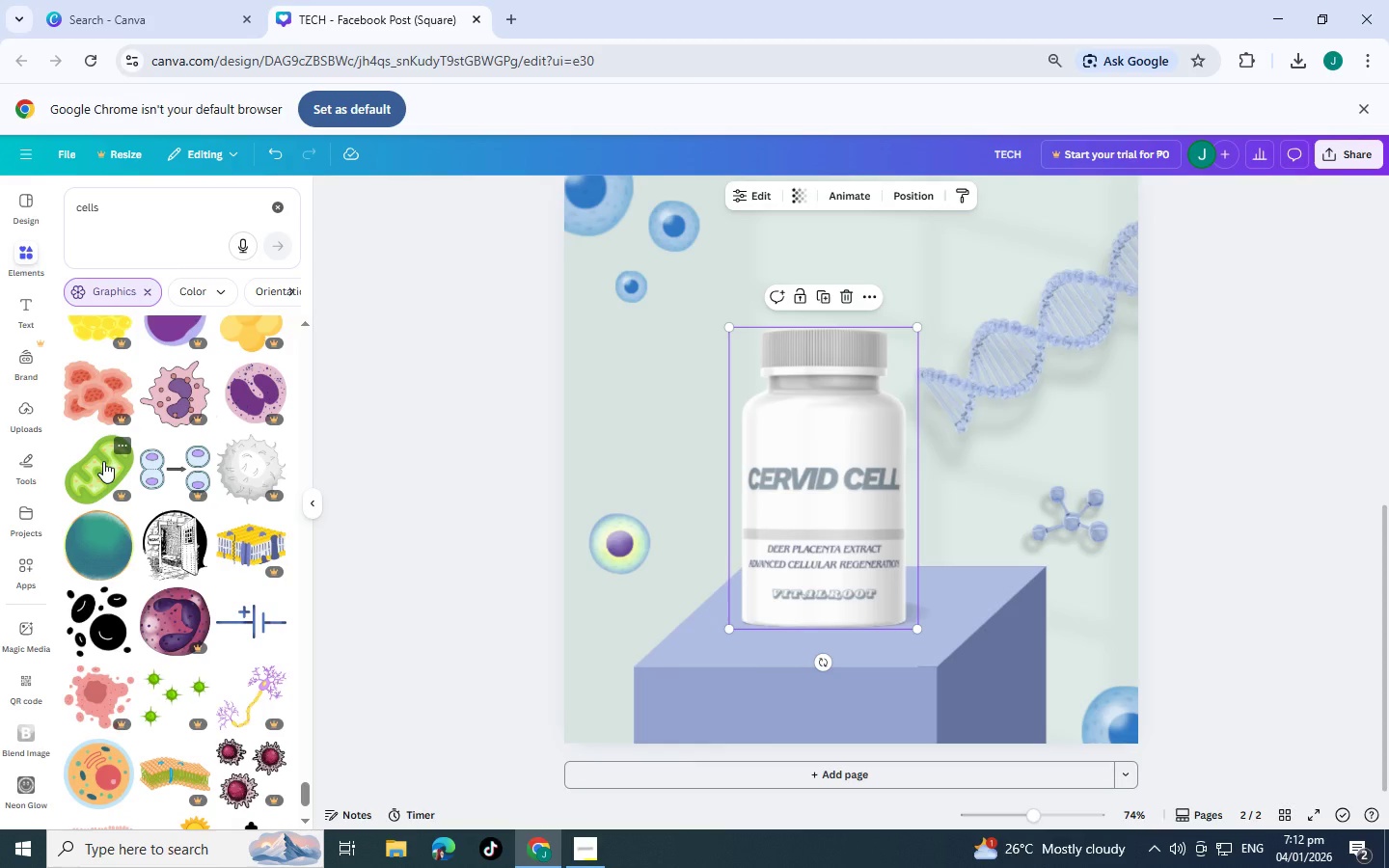 
scroll: coordinate [103, 461], scroll_direction: down, amount: 6.0
 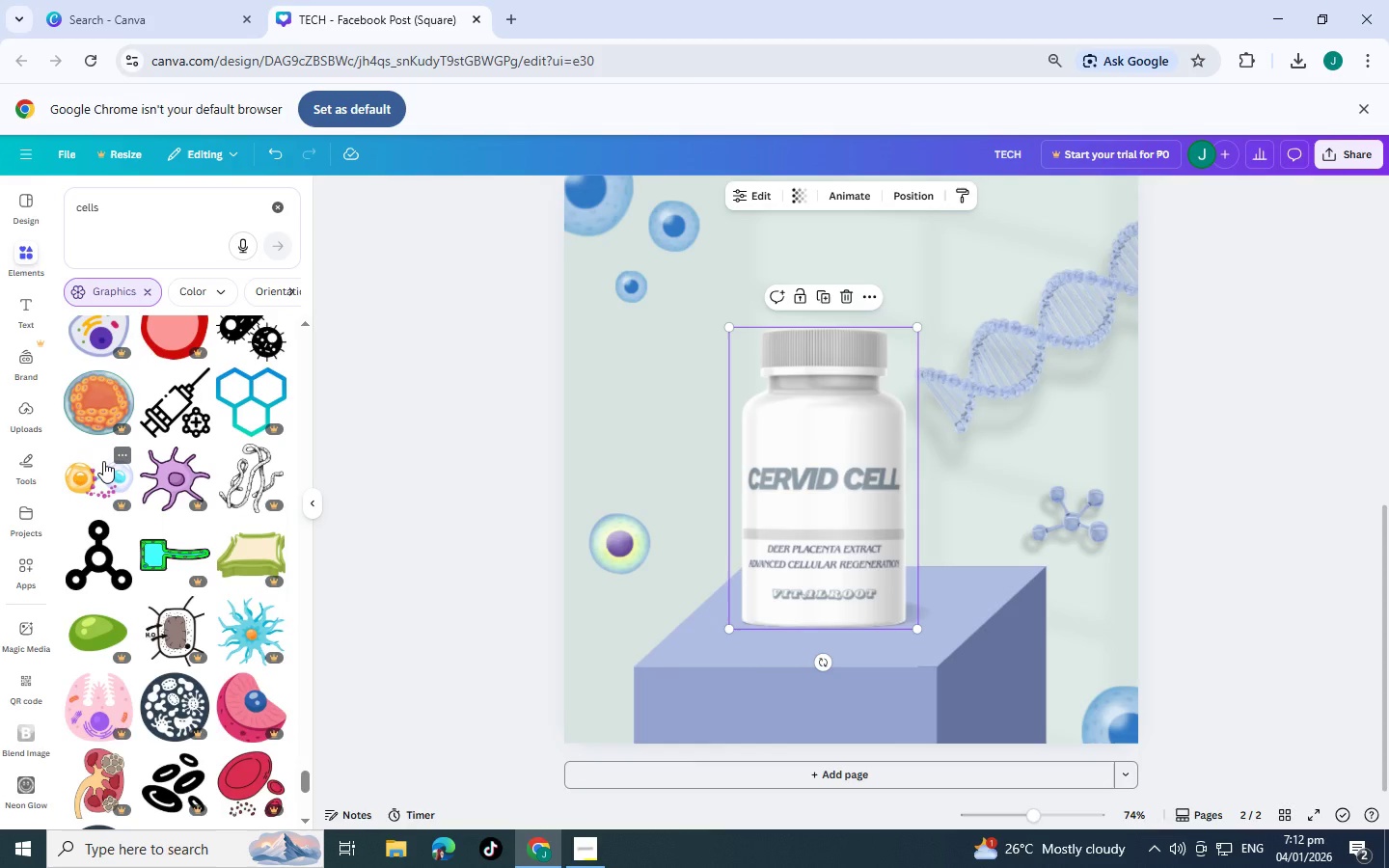 
scroll: coordinate [103, 461], scroll_direction: down, amount: 5.0
 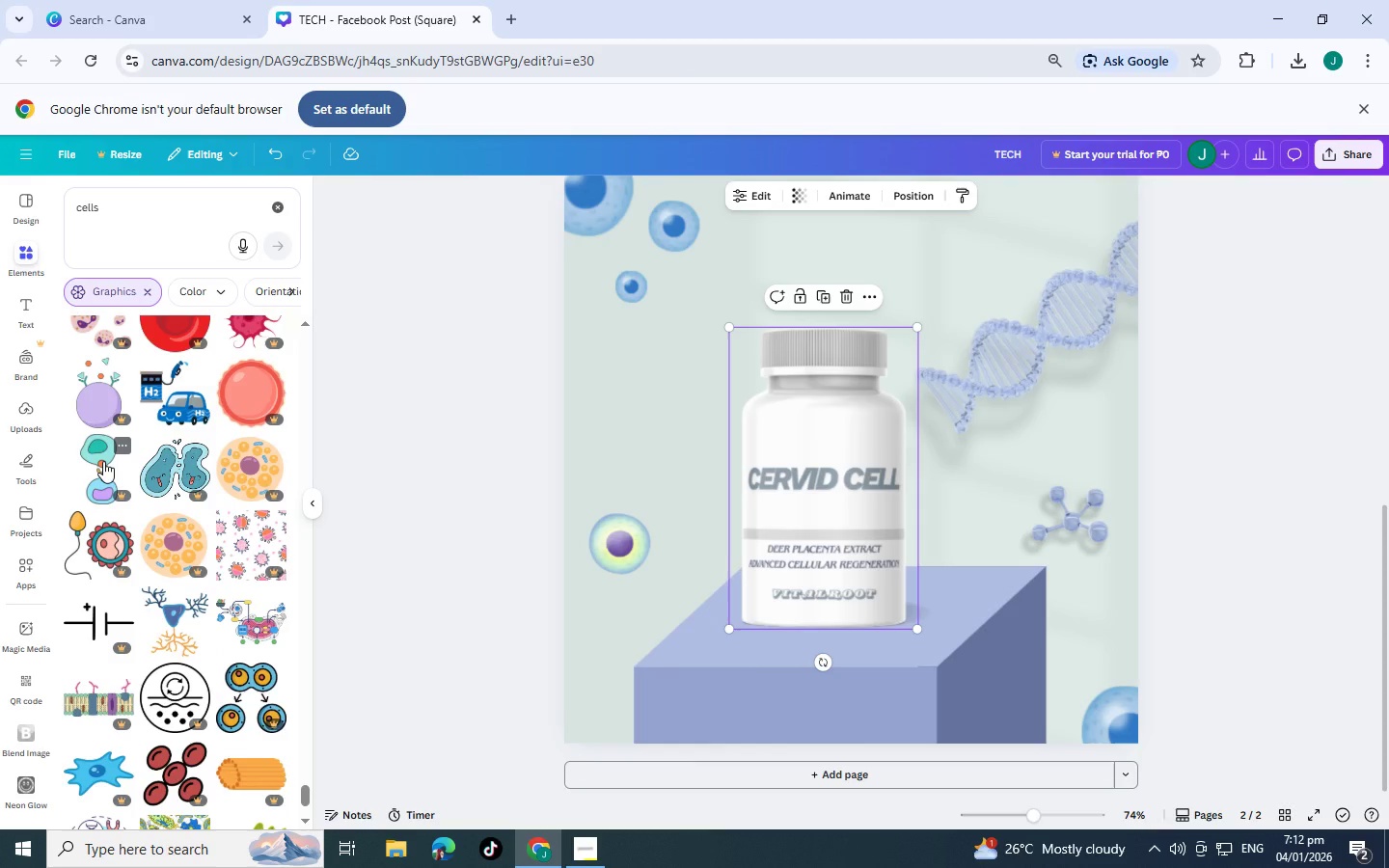 
scroll: coordinate [102, 461], scroll_direction: down, amount: 6.0
 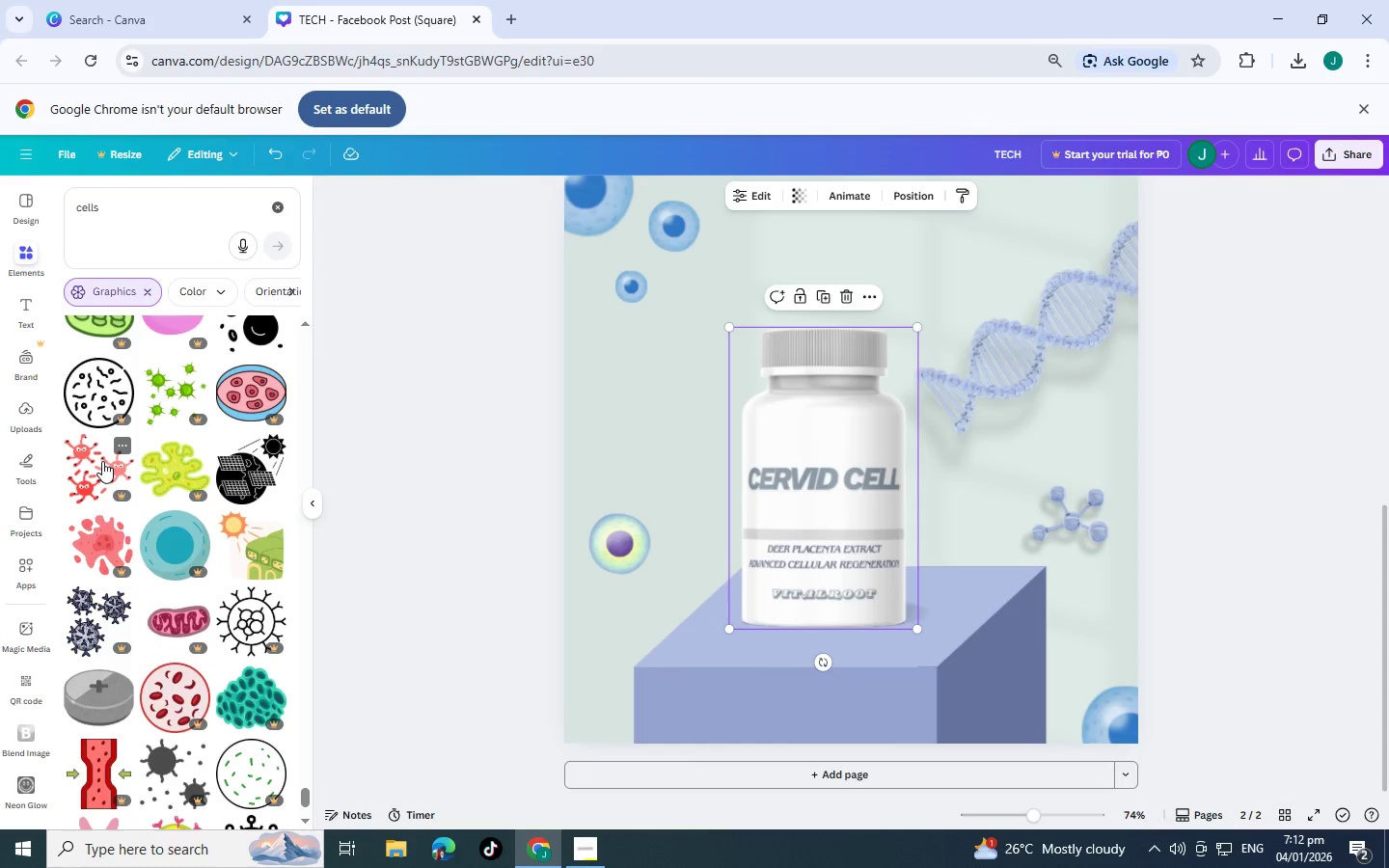 
scroll: coordinate [158, 532], scroll_direction: down, amount: 8.0
 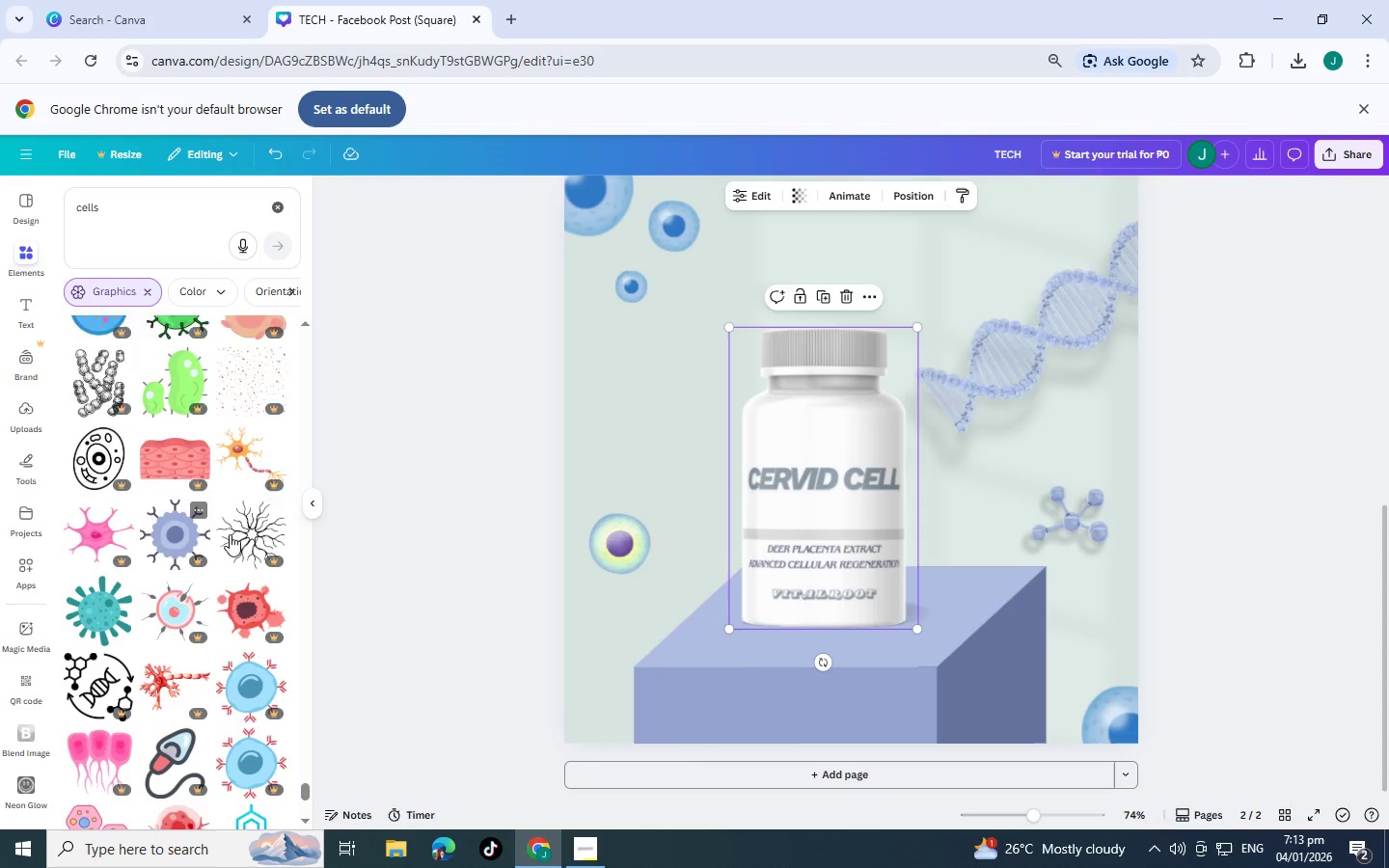 
scroll: coordinate [176, 519], scroll_direction: down, amount: 7.0
 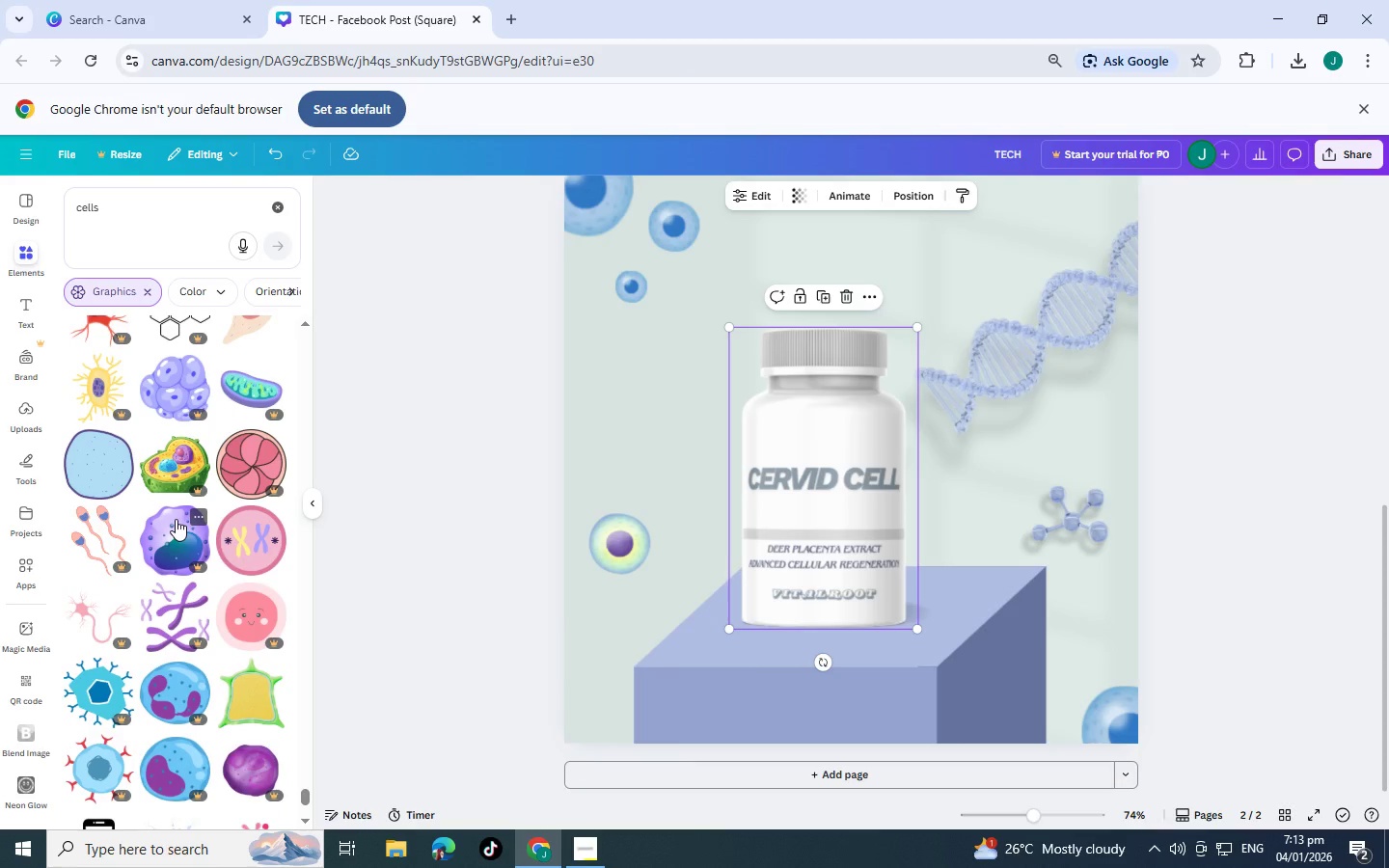 
scroll: coordinate [176, 519], scroll_direction: down, amount: 7.0
 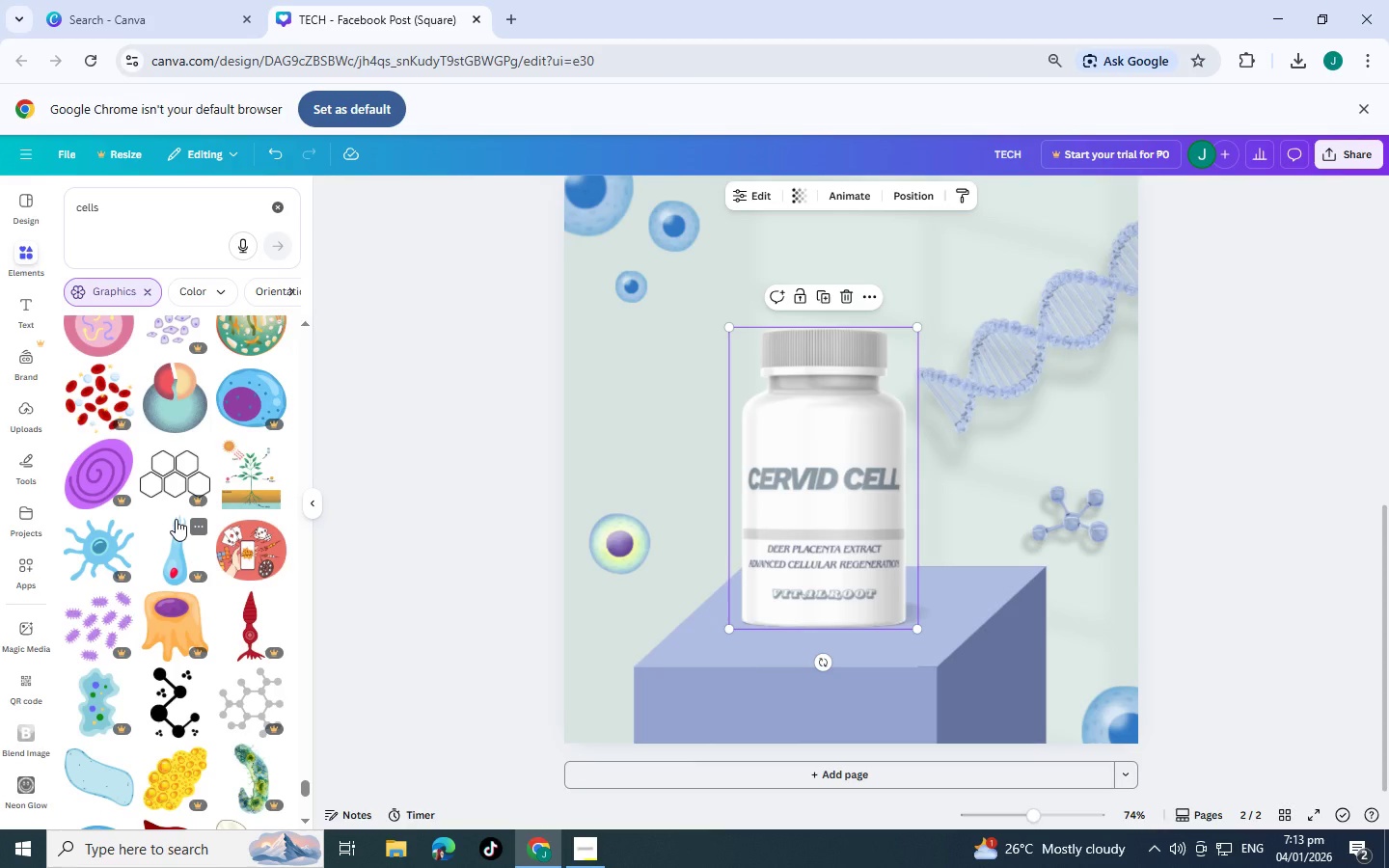 
scroll: coordinate [176, 519], scroll_direction: down, amount: 5.0
 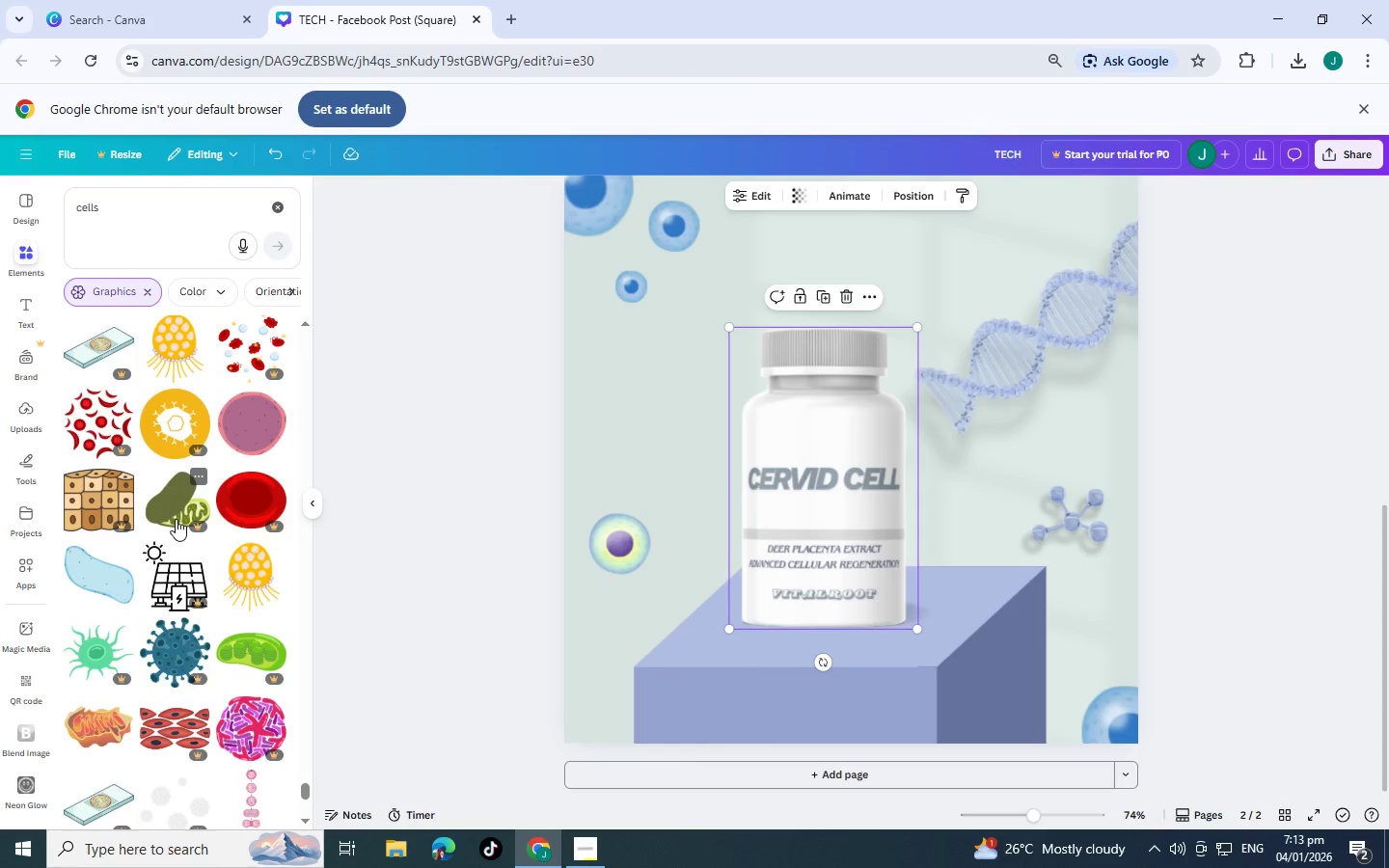 
scroll: coordinate [176, 519], scroll_direction: down, amount: 7.0
 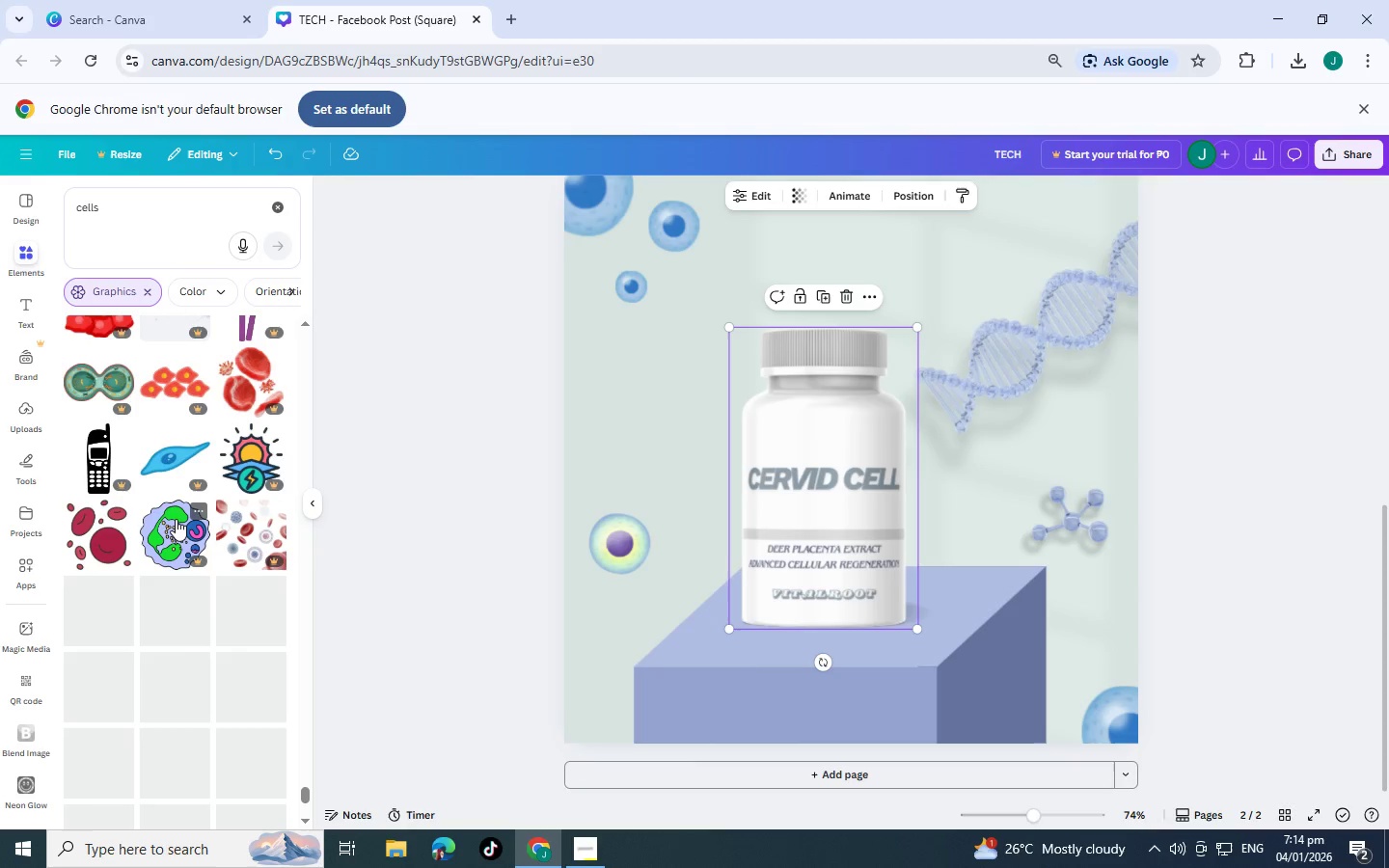 
scroll: coordinate [167, 513], scroll_direction: down, amount: 6.0
 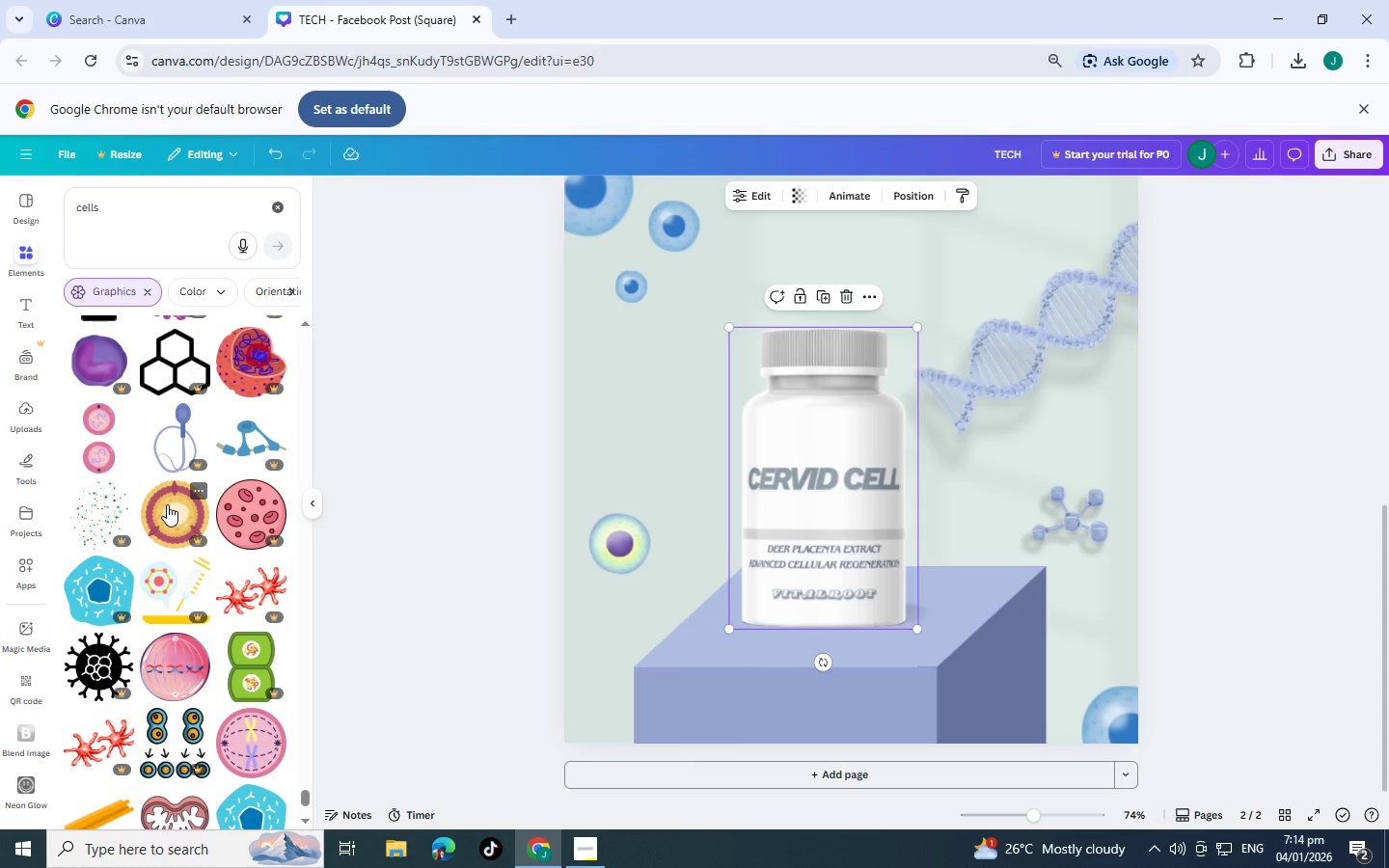 
scroll: coordinate [182, 541], scroll_direction: down, amount: 8.0
 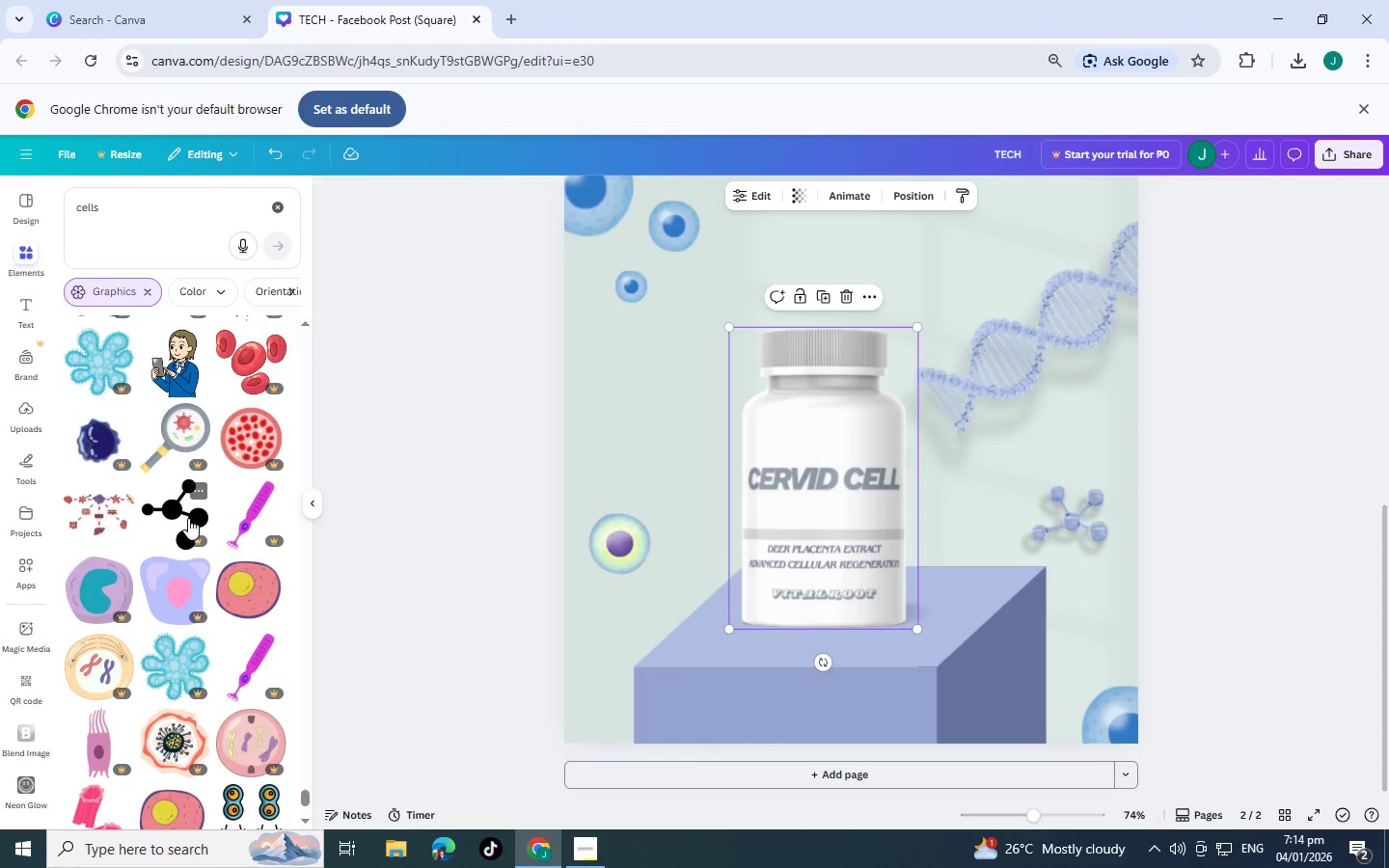 
scroll: coordinate [184, 520], scroll_direction: down, amount: 8.0
 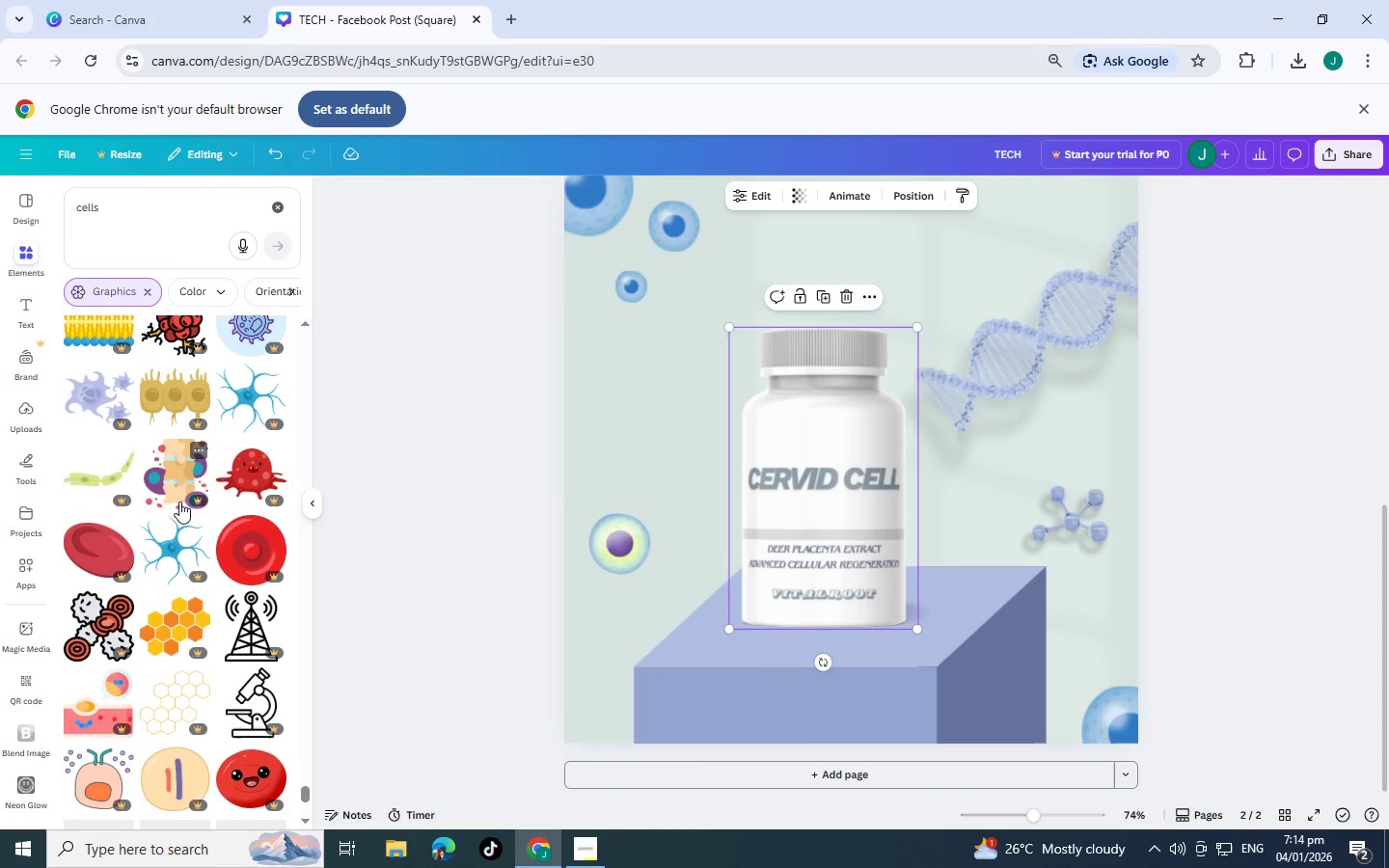 
scroll: coordinate [179, 500], scroll_direction: down, amount: 4.0
 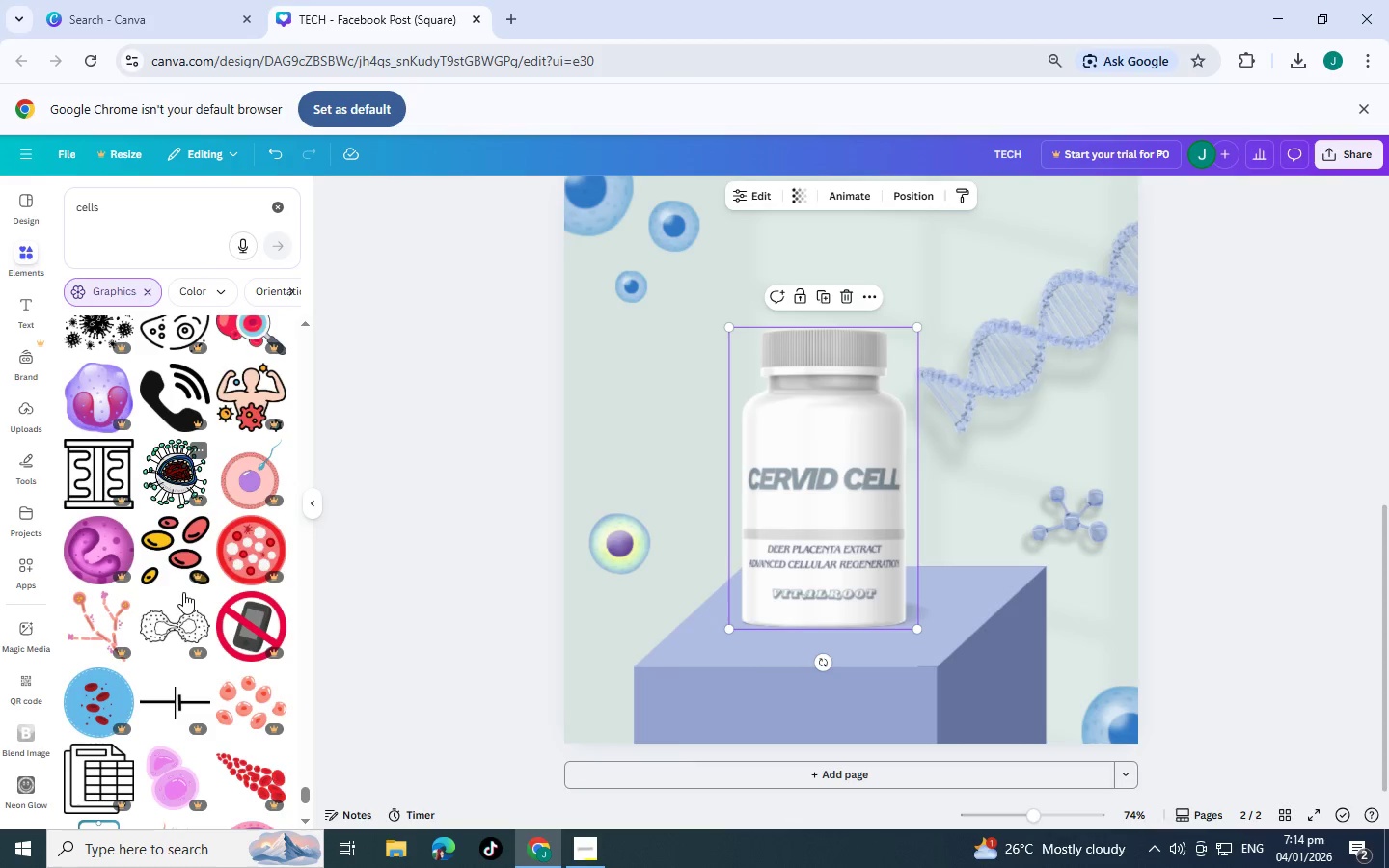 
left_click([590, 858])